 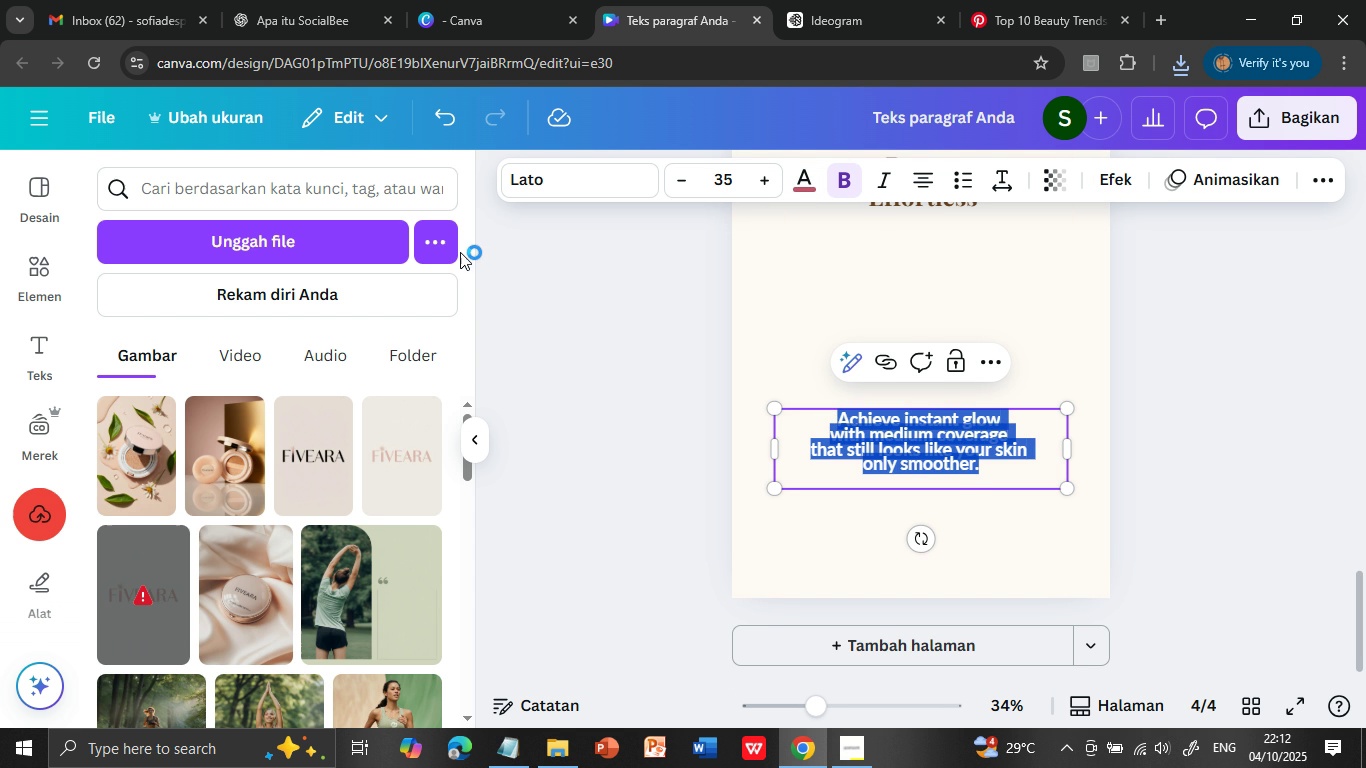 
left_click([283, 193])
 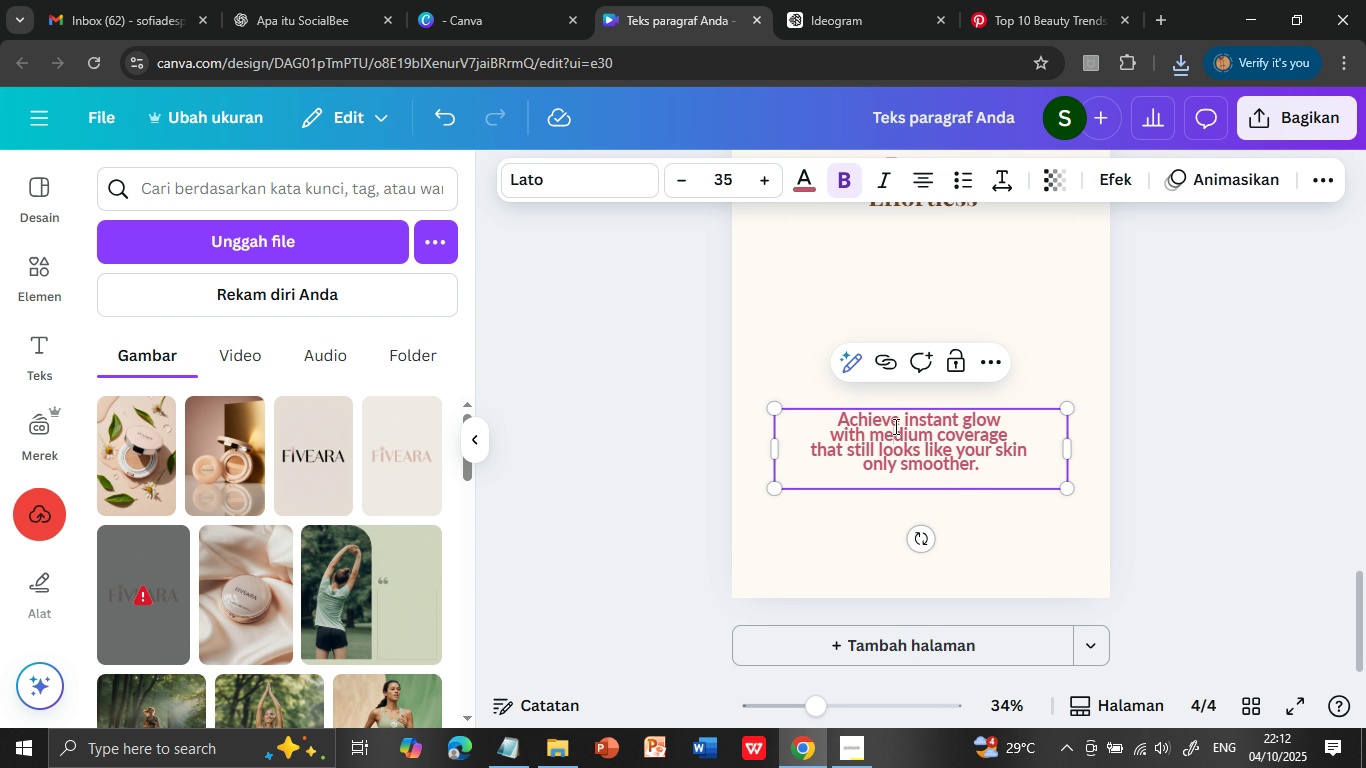 
left_click([894, 426])
 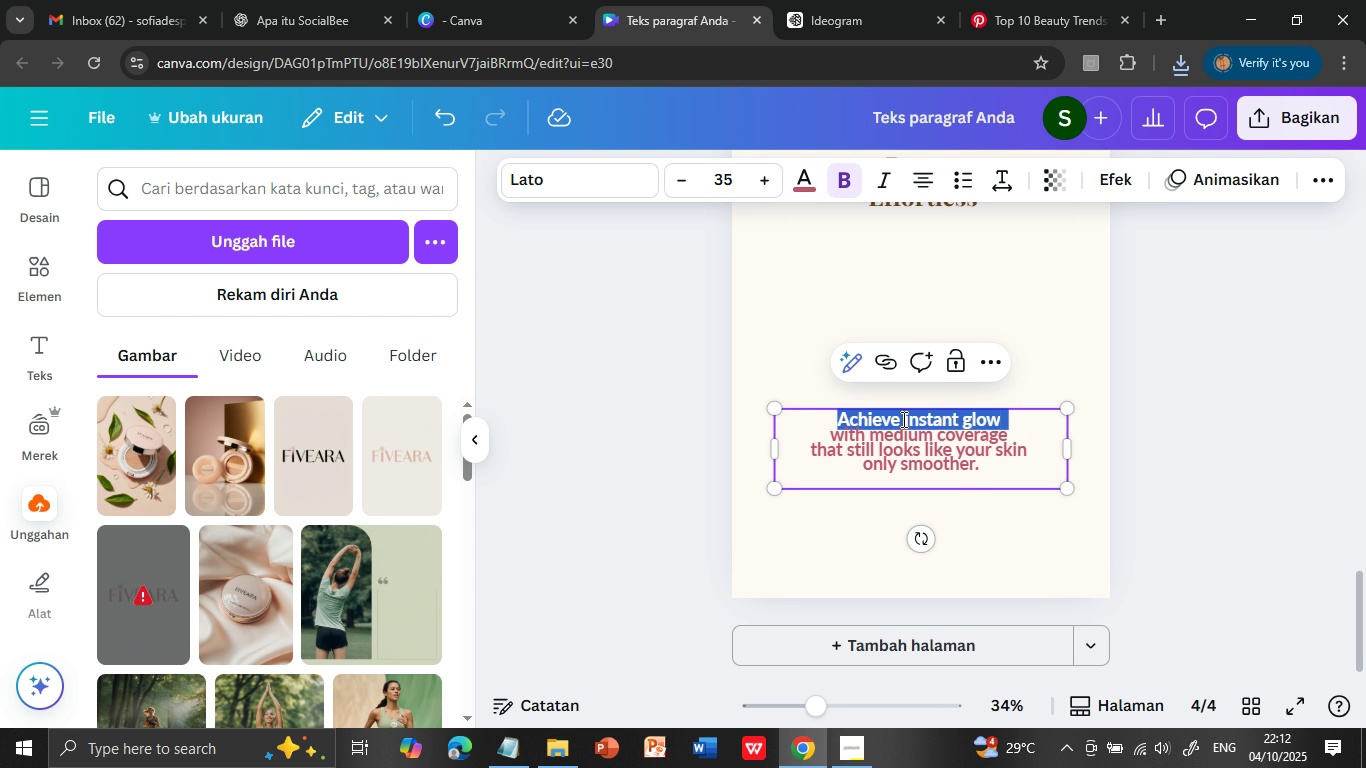 
double_click([902, 419])
 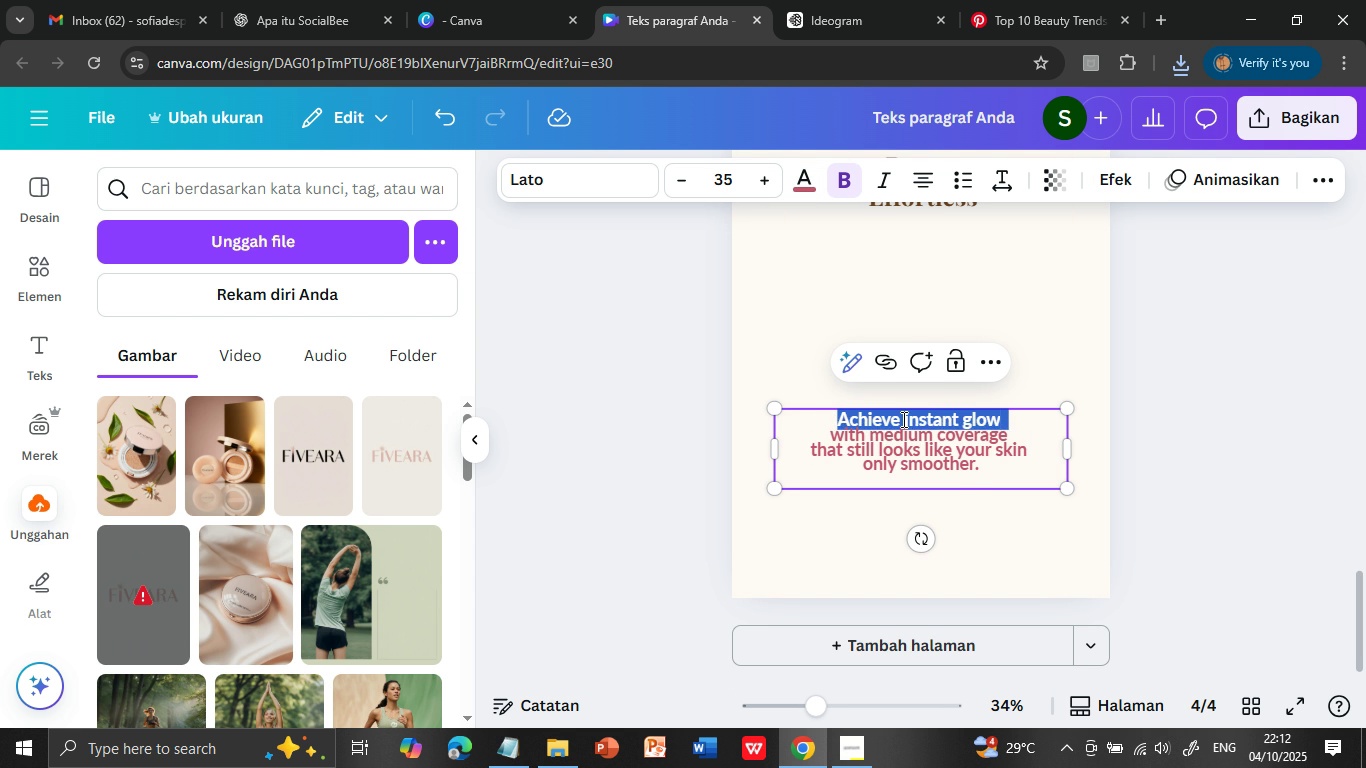 
triple_click([902, 419])